 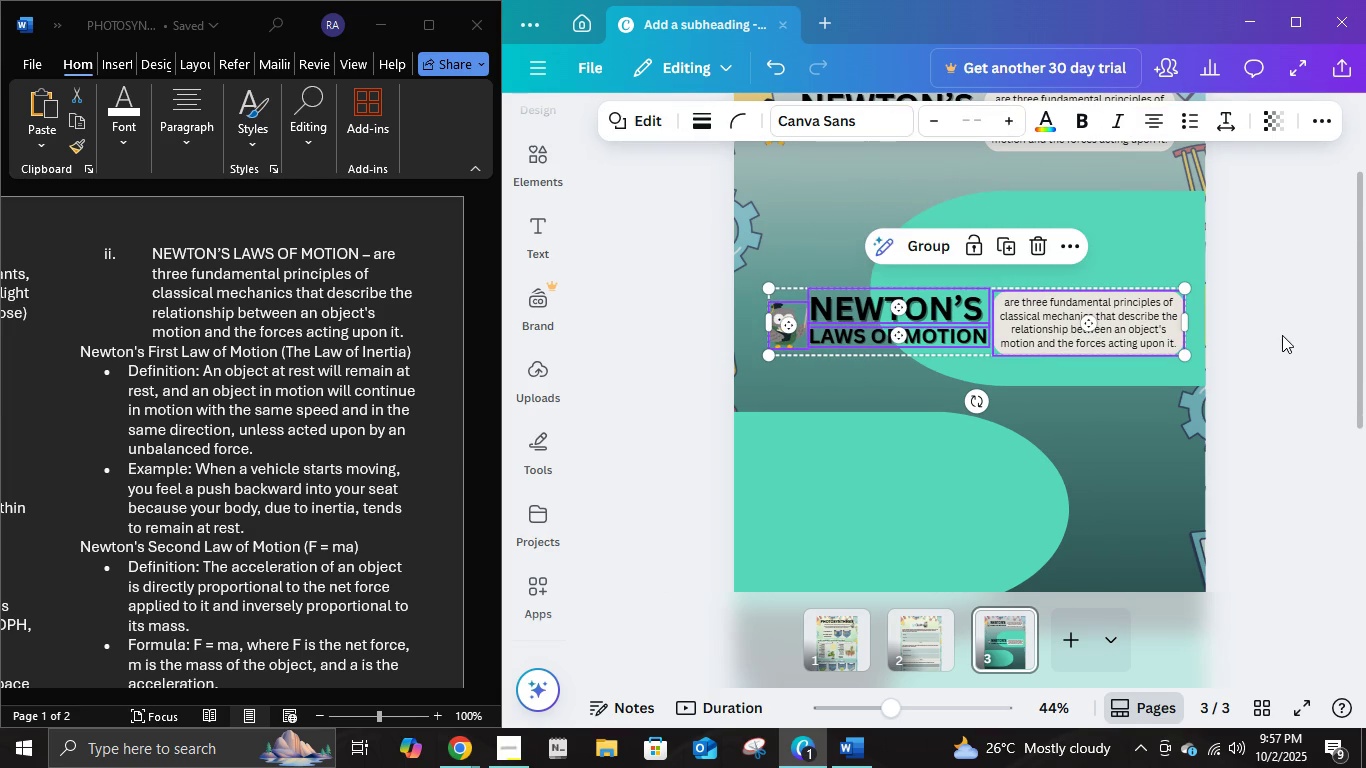 
left_click([1292, 331])
 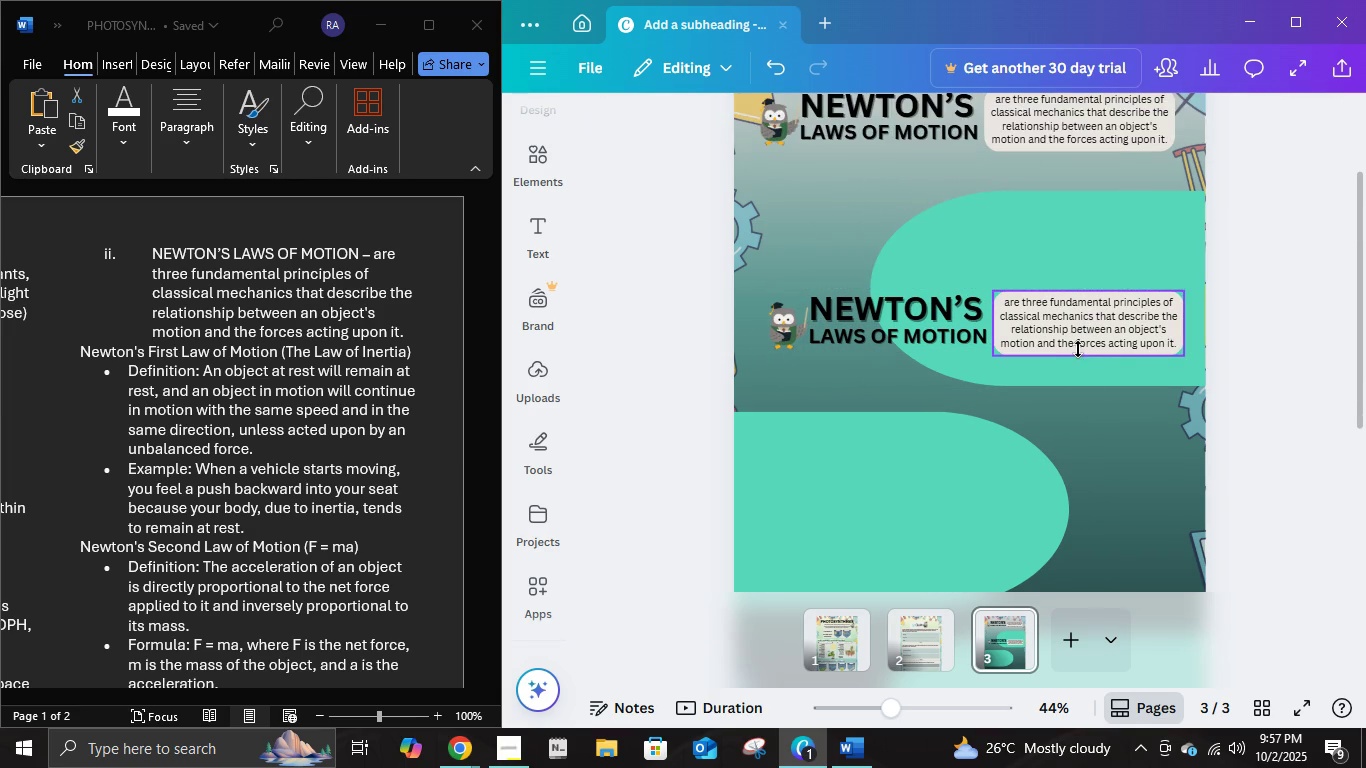 
left_click([1078, 349])
 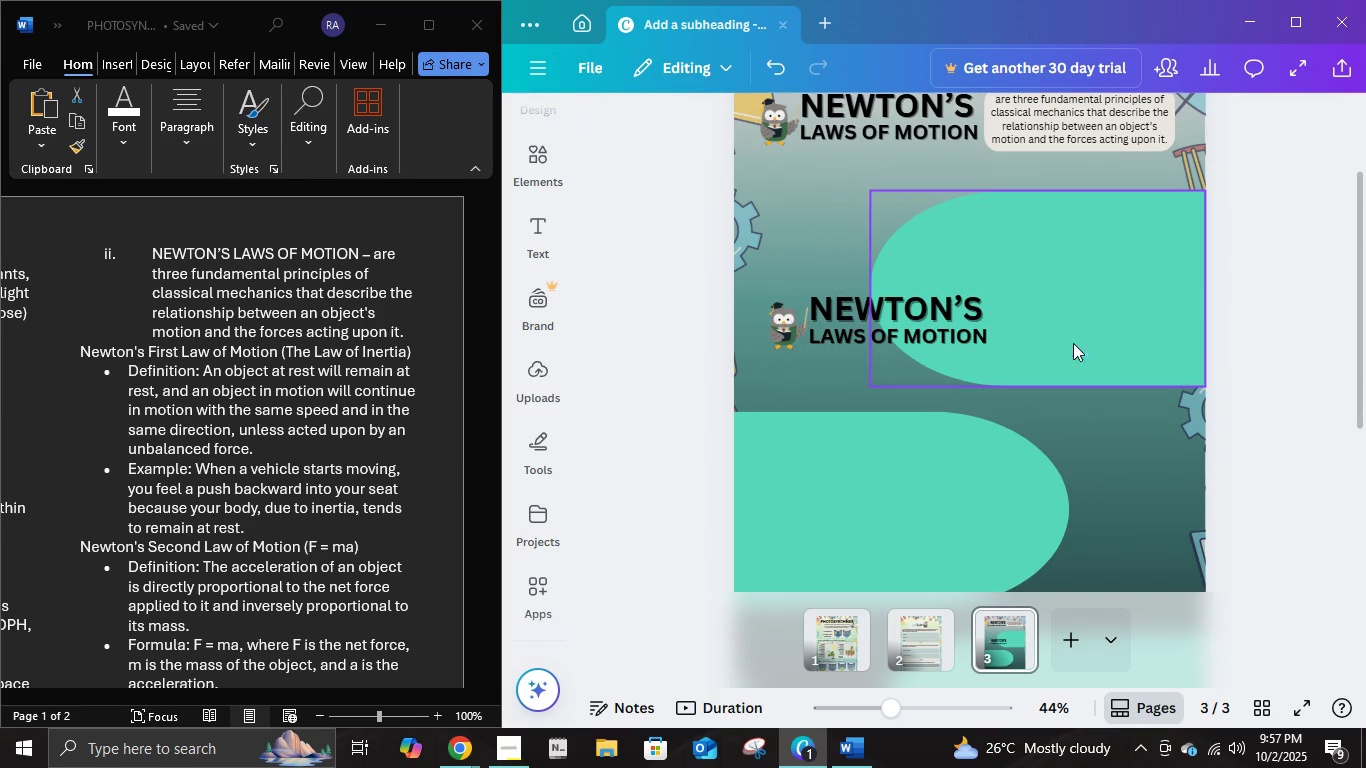 
key(Delete)
 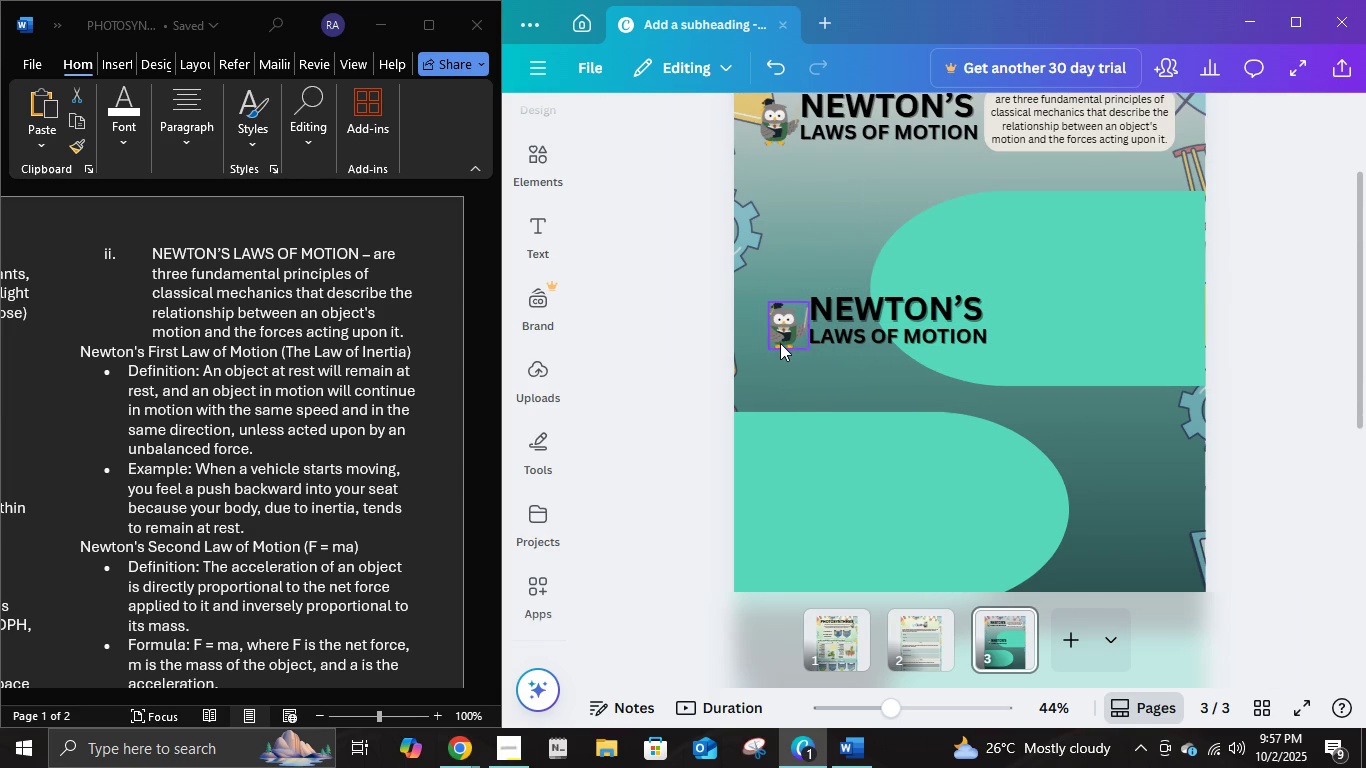 
left_click([780, 341])
 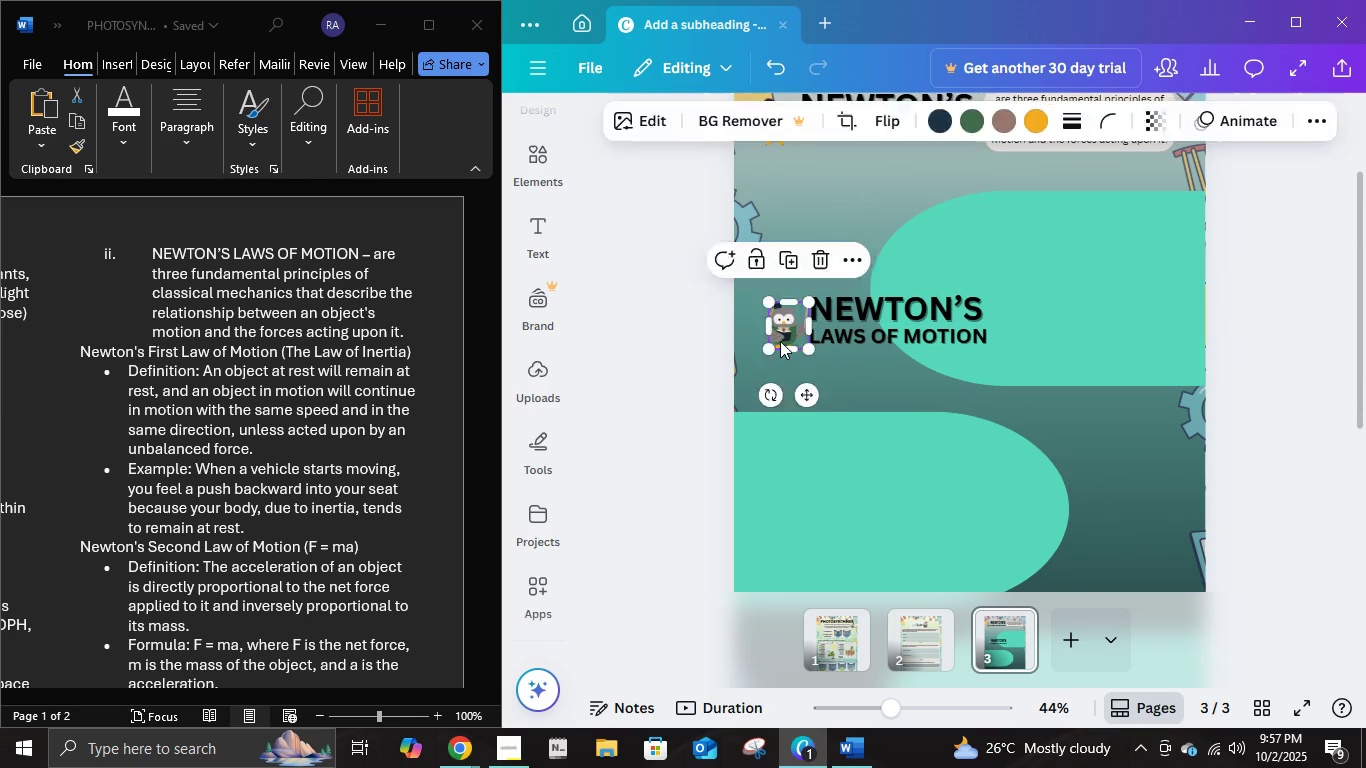 
key(Delete)
 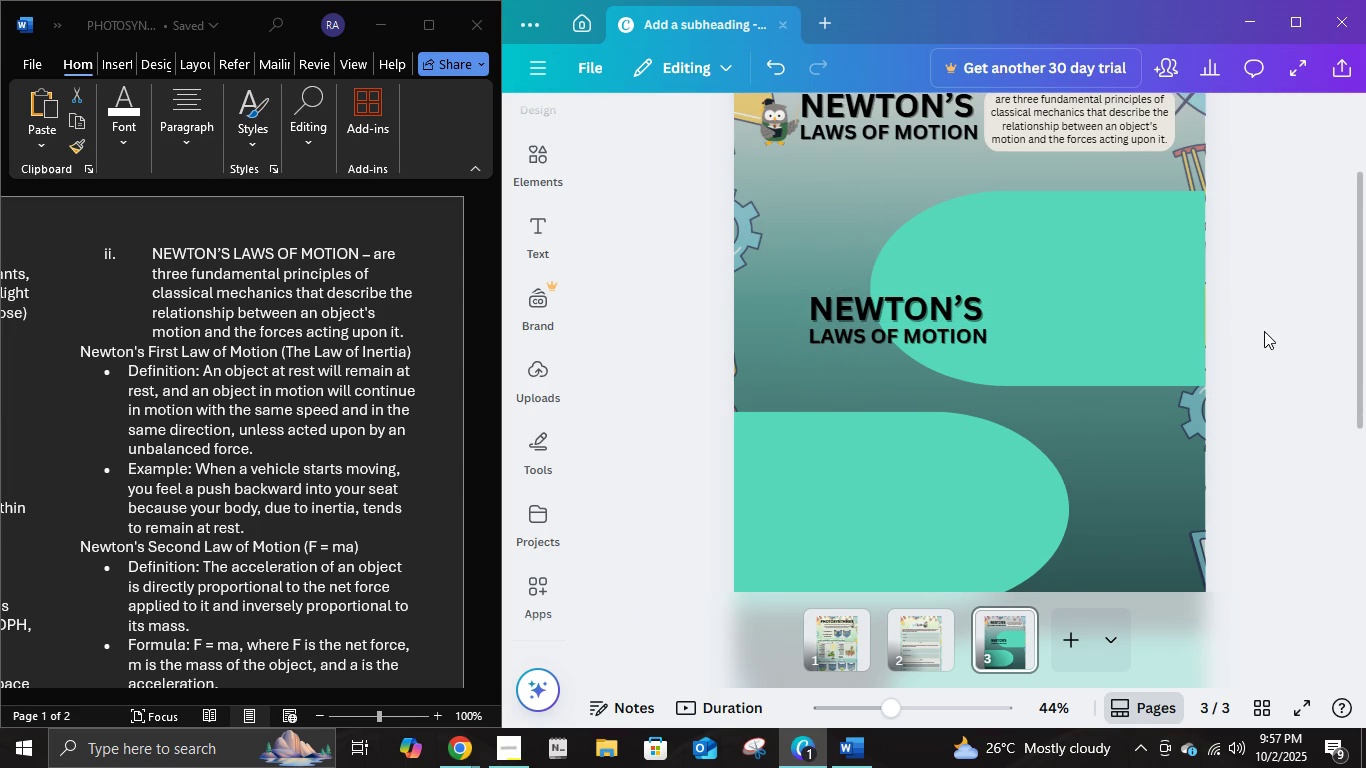 
left_click([1264, 331])
 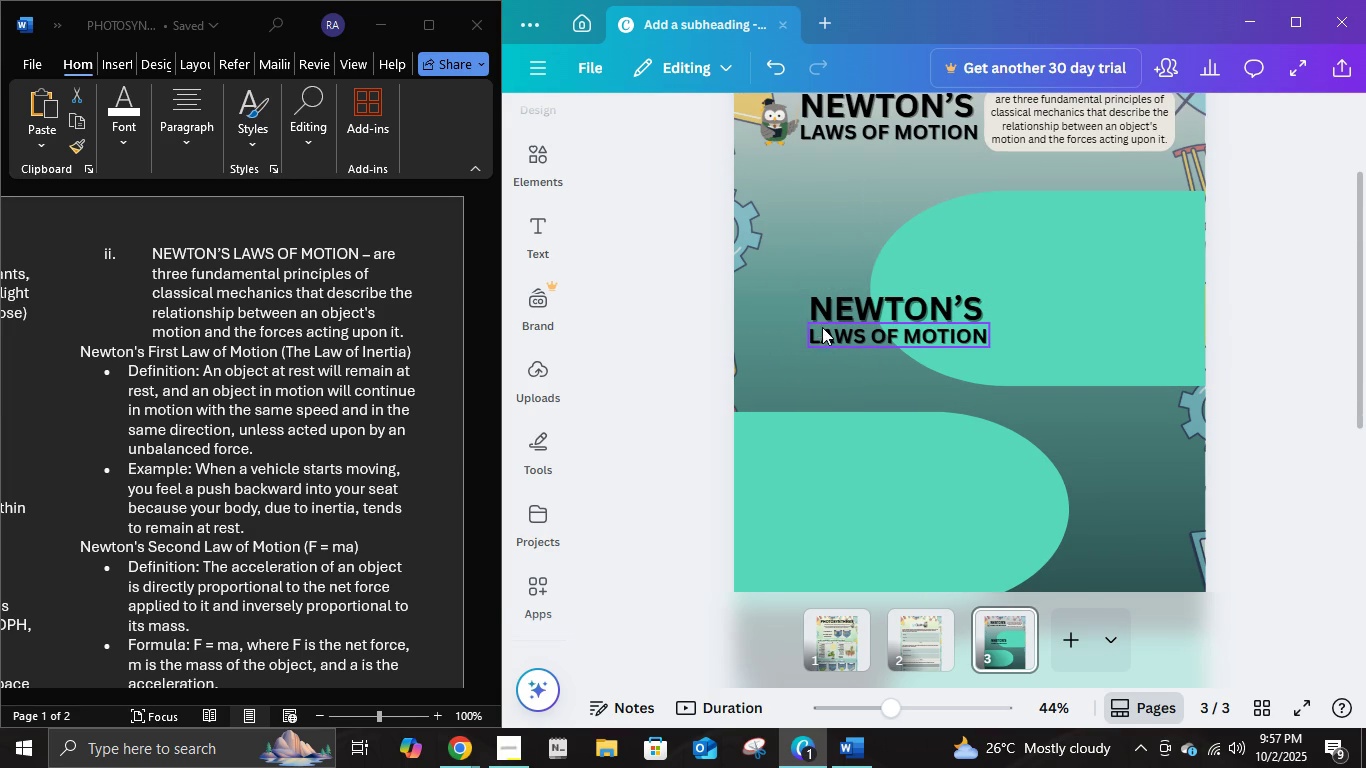 
left_click([822, 327])
 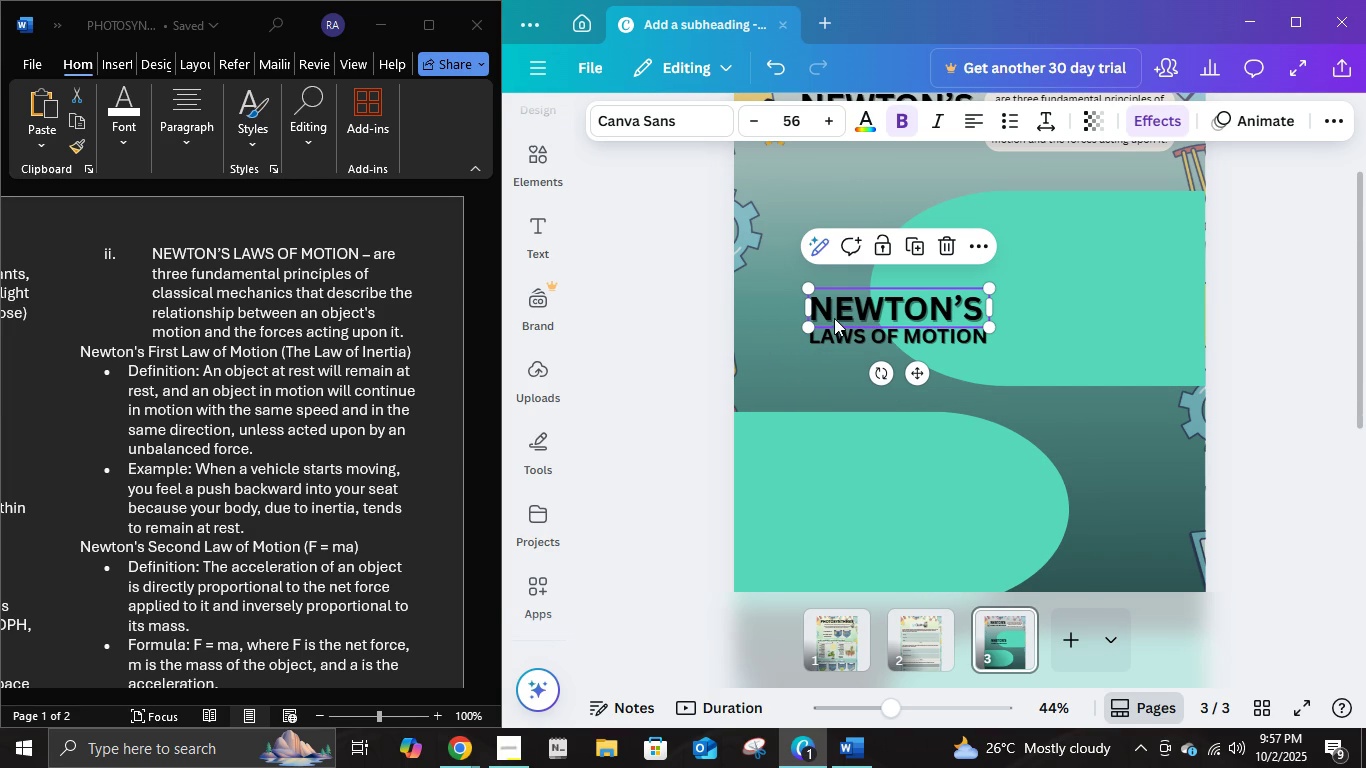 
left_click([834, 318])
 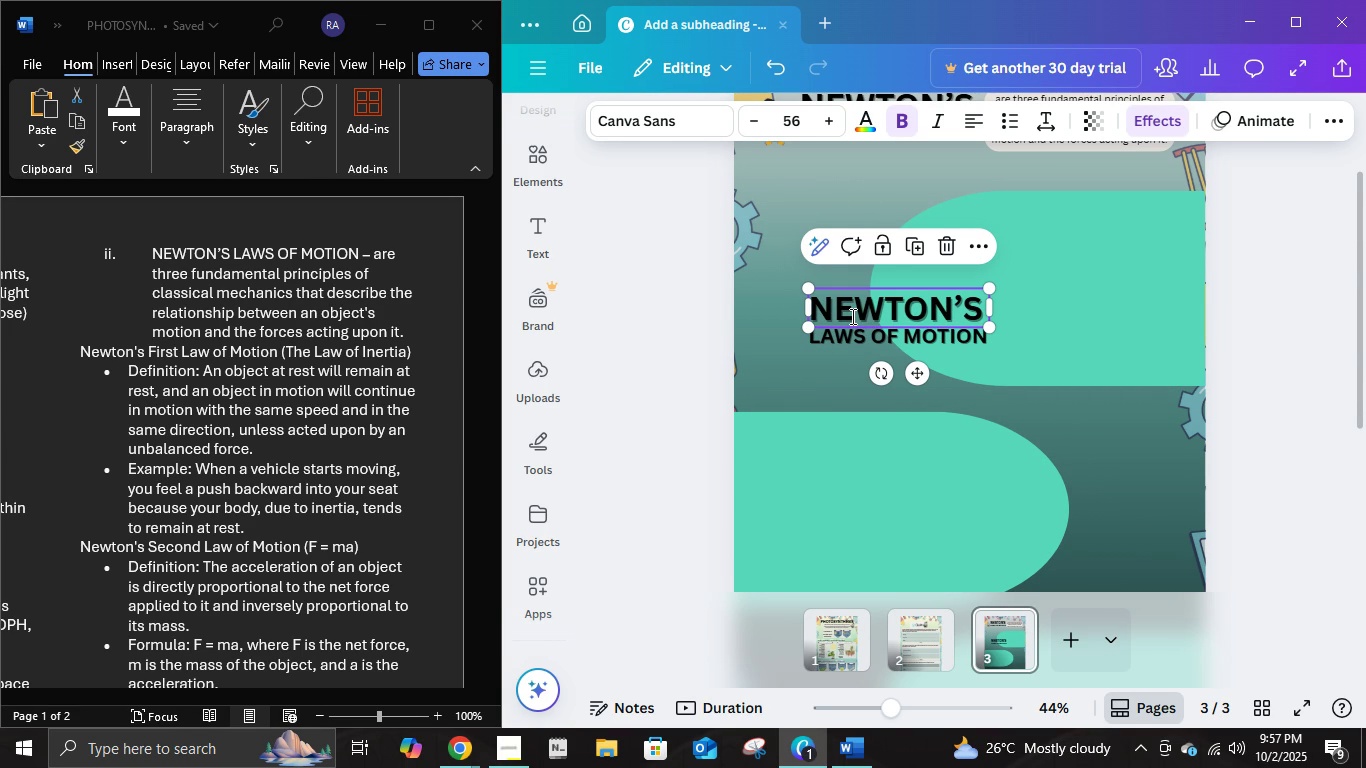 
left_click([851, 316])
 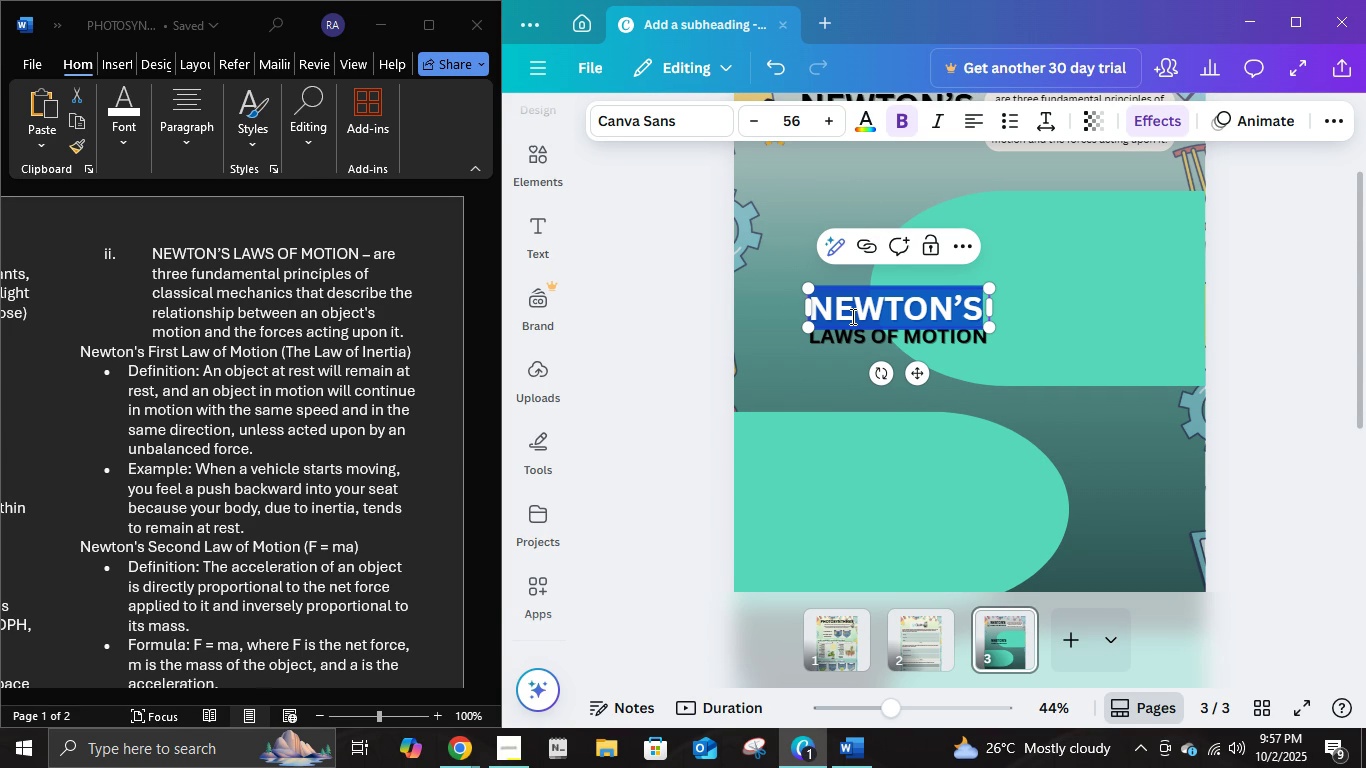 
type(INERTIA)
 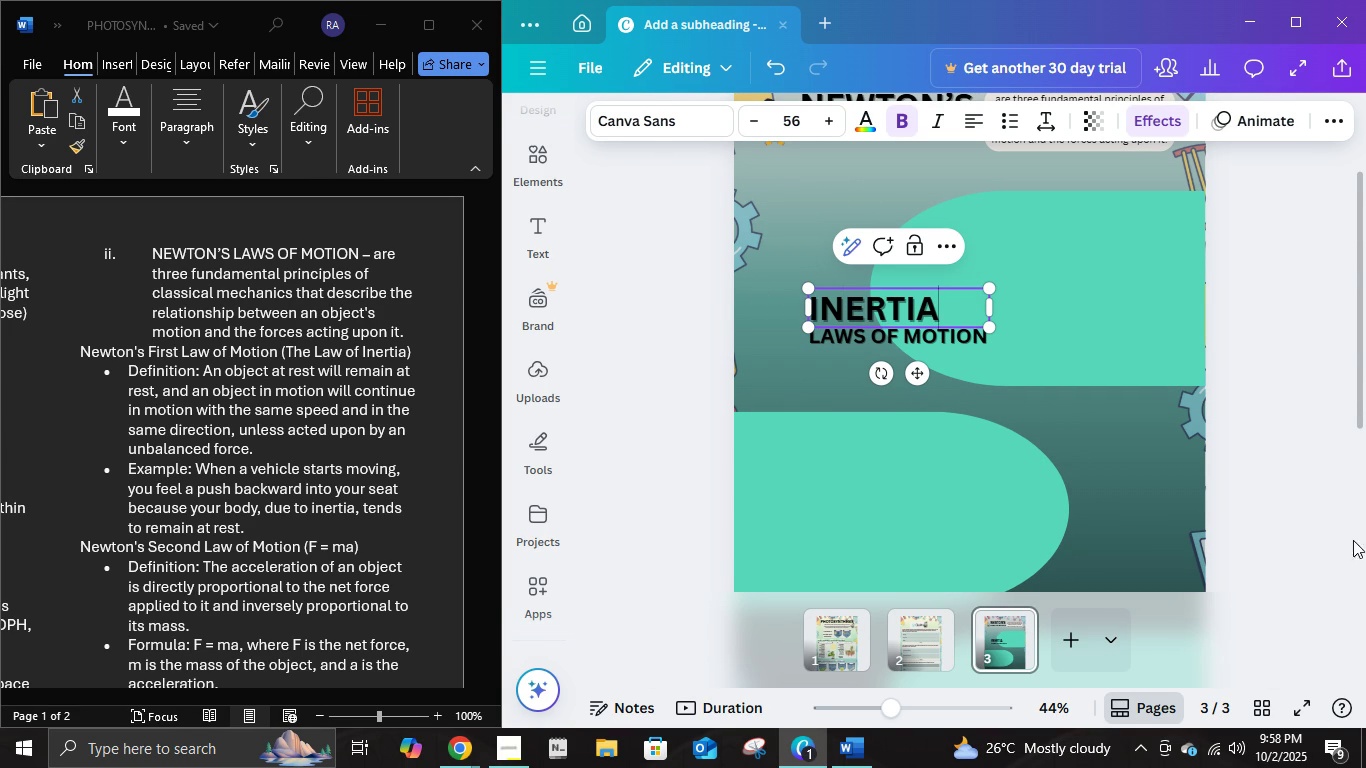 
left_click([1269, 499])